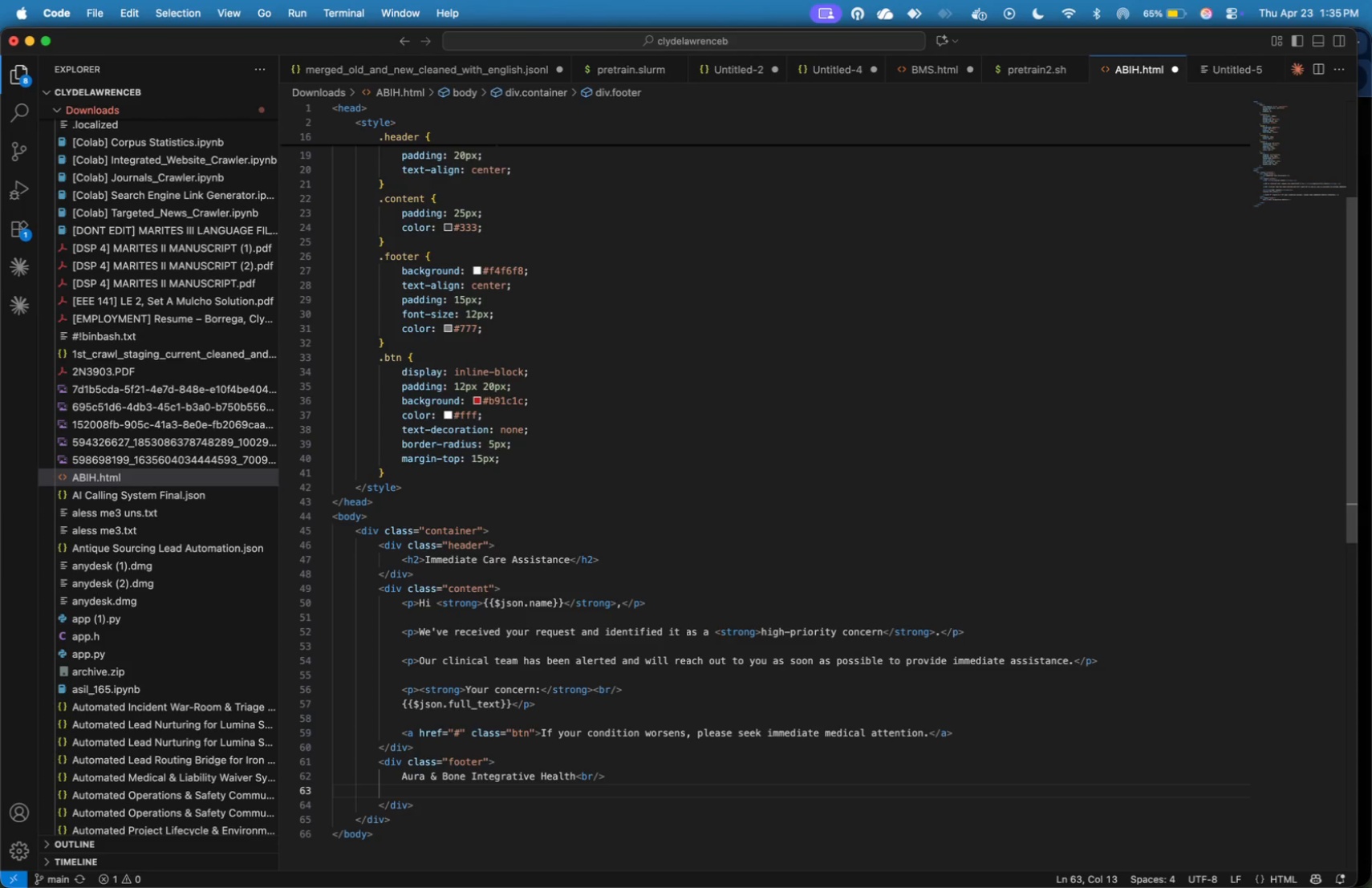 
type(Compassionate )
key(Backspace)
type(, Holisg)
key(Backspace)
type(tic Care)
 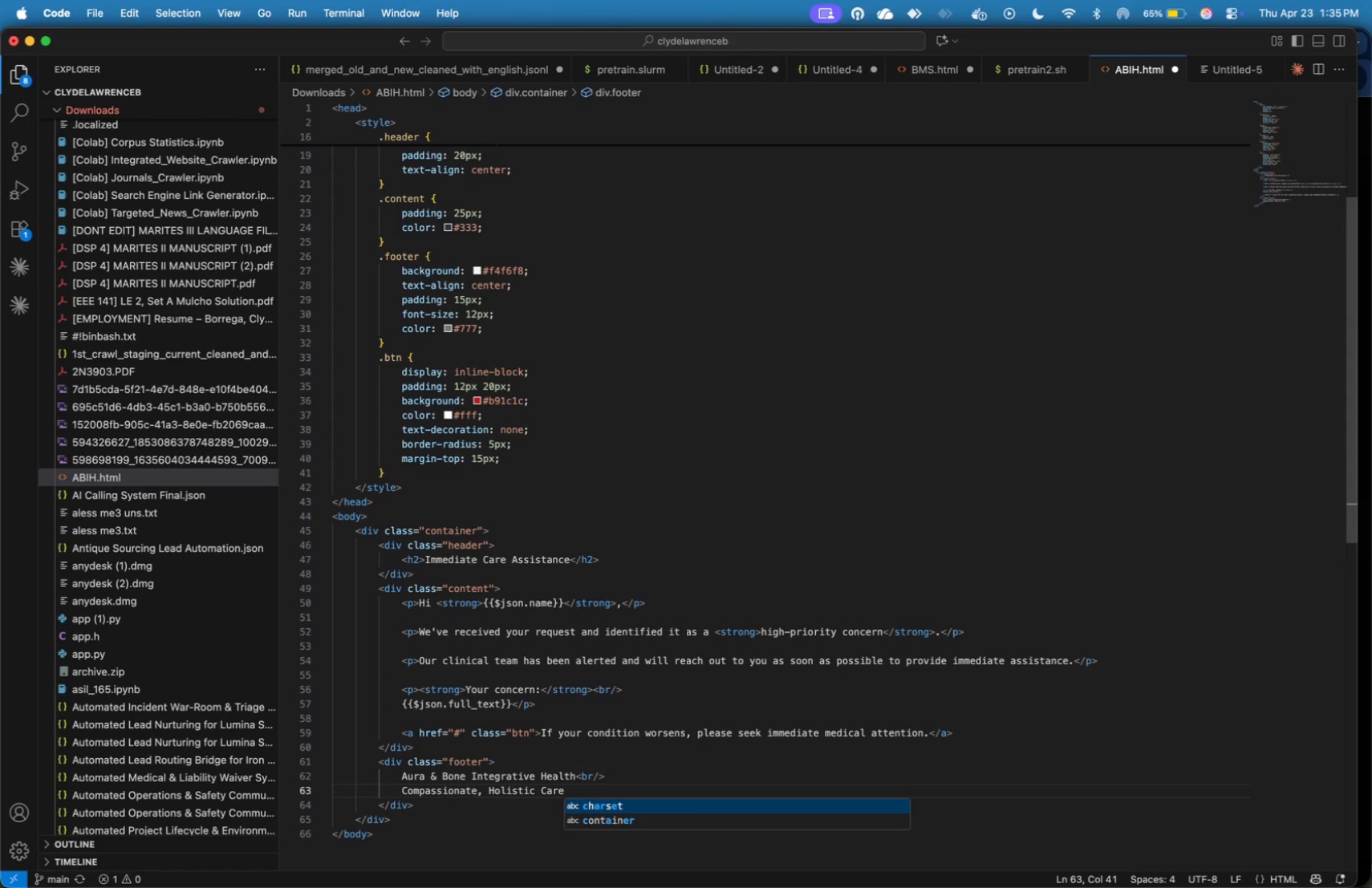 
key(Meta+S)
 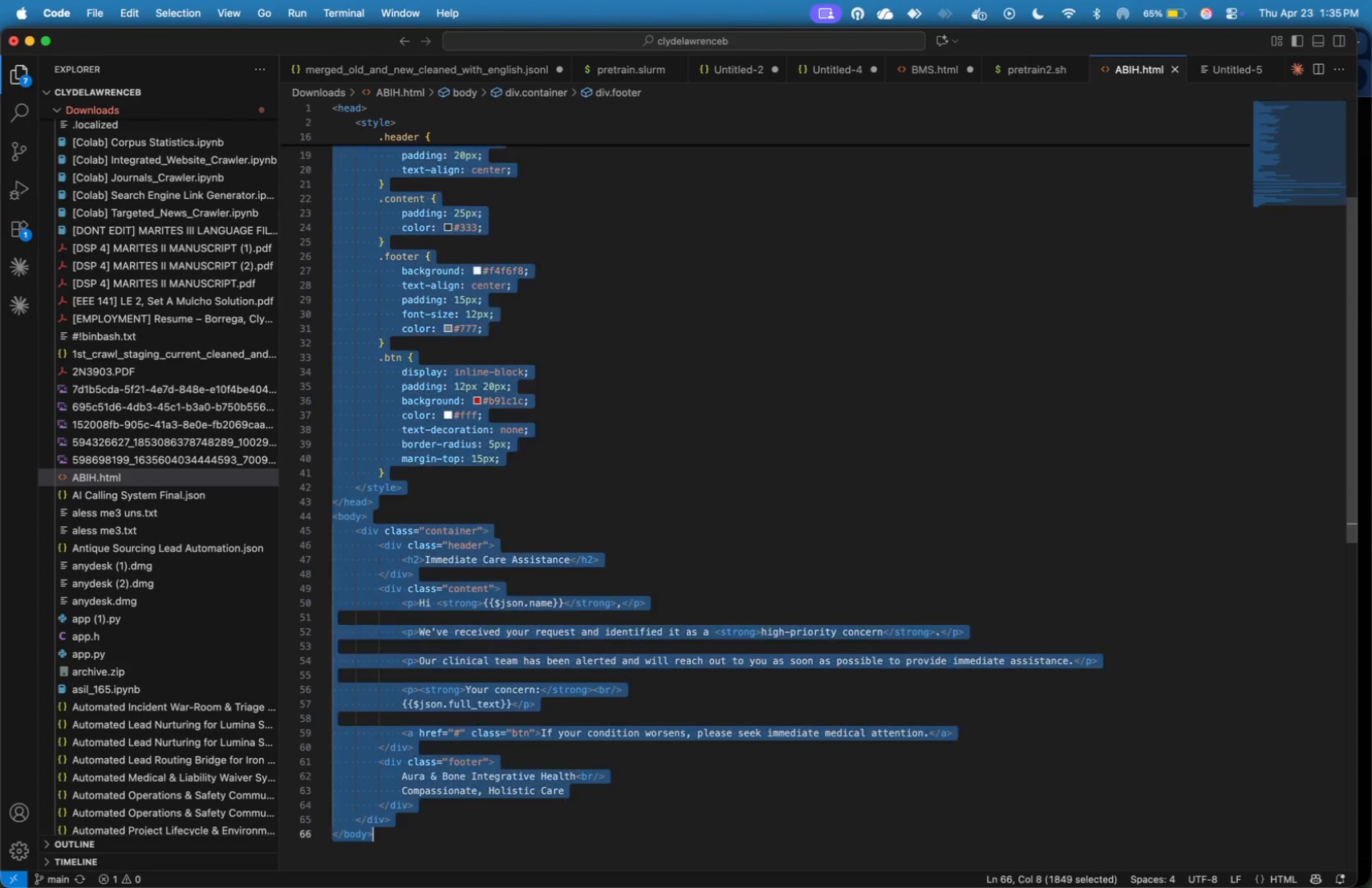 
key(Meta+A)
 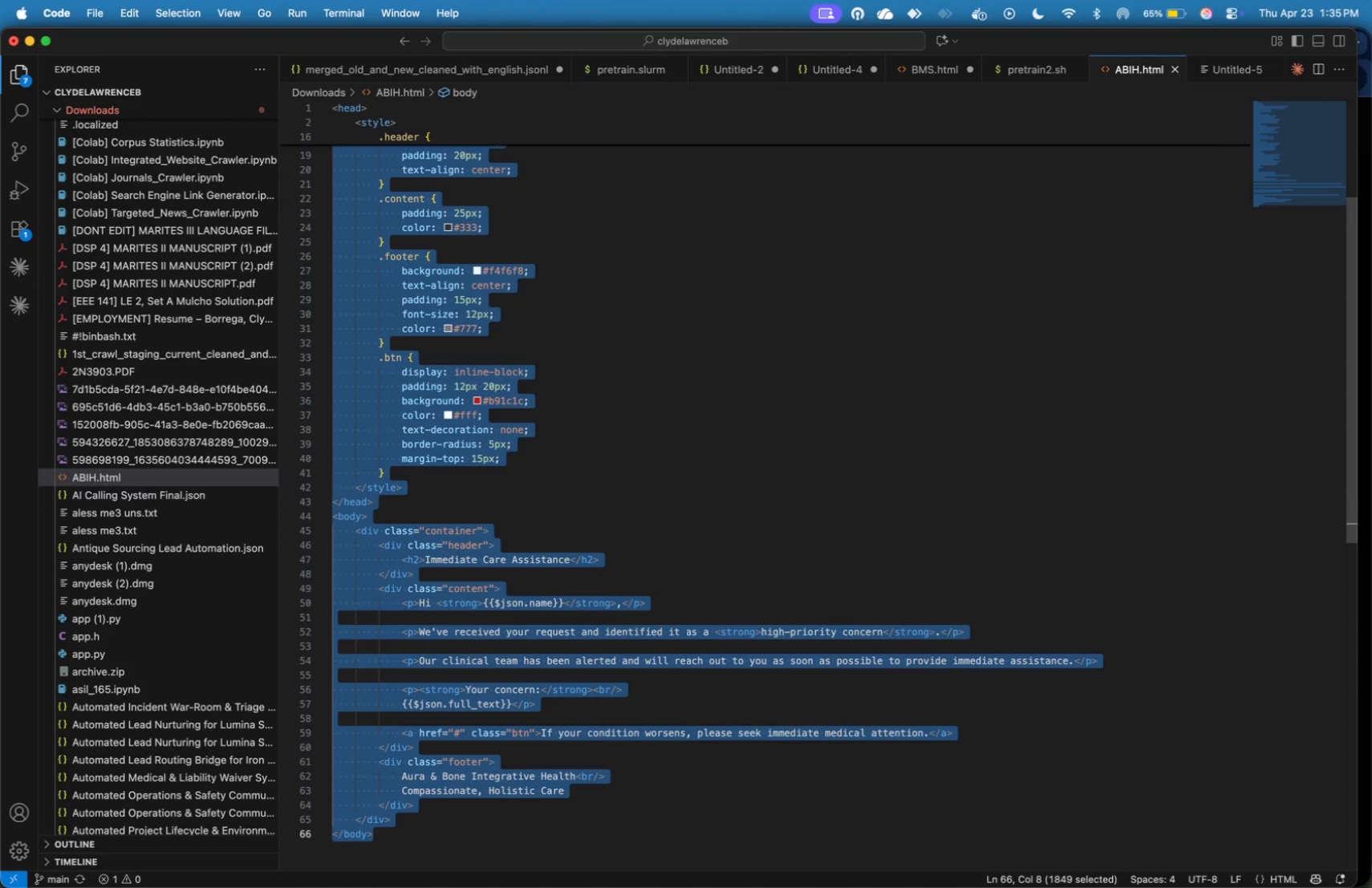 
key(Meta+C)
 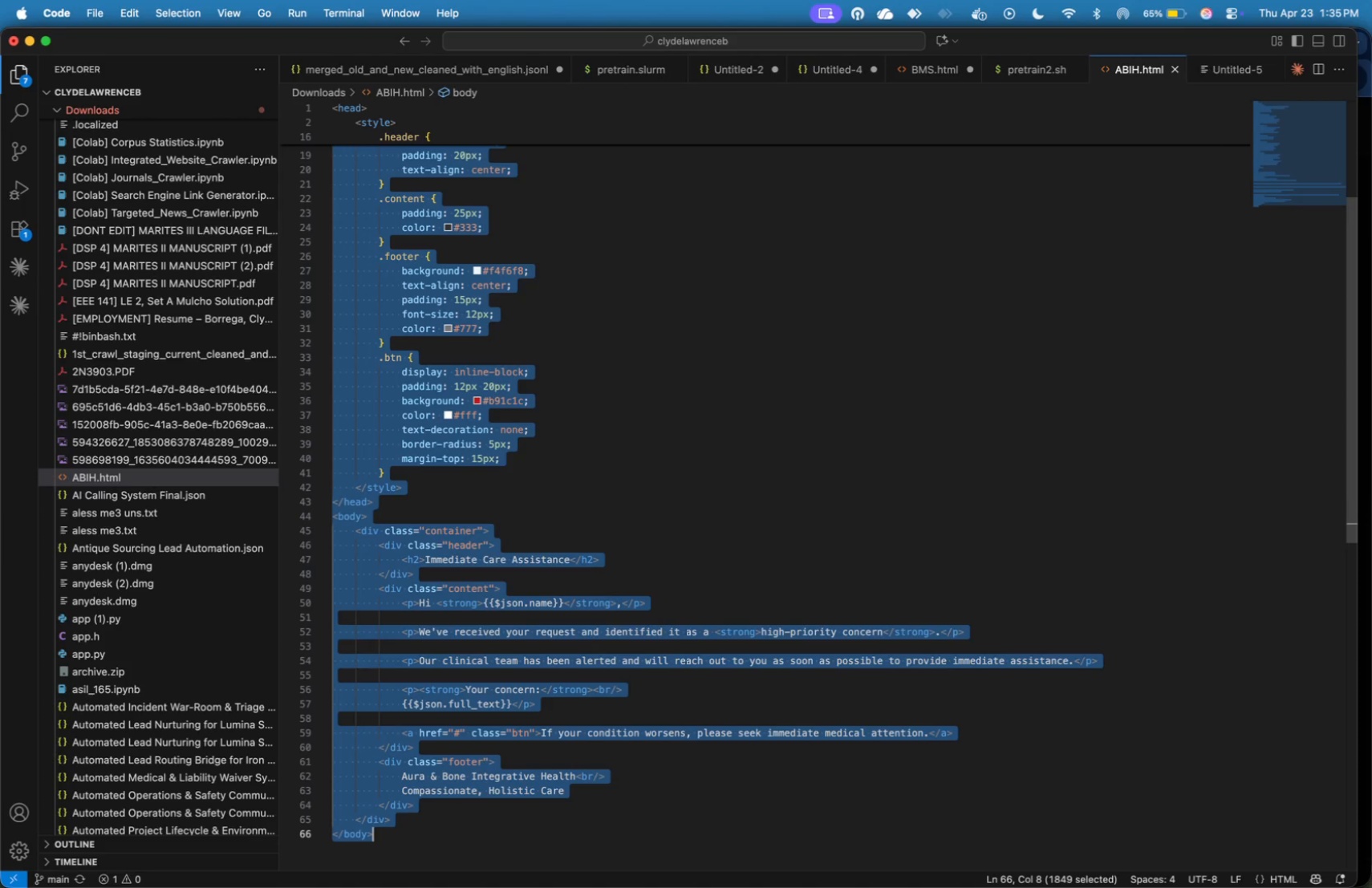 
key(Meta+Tab)